 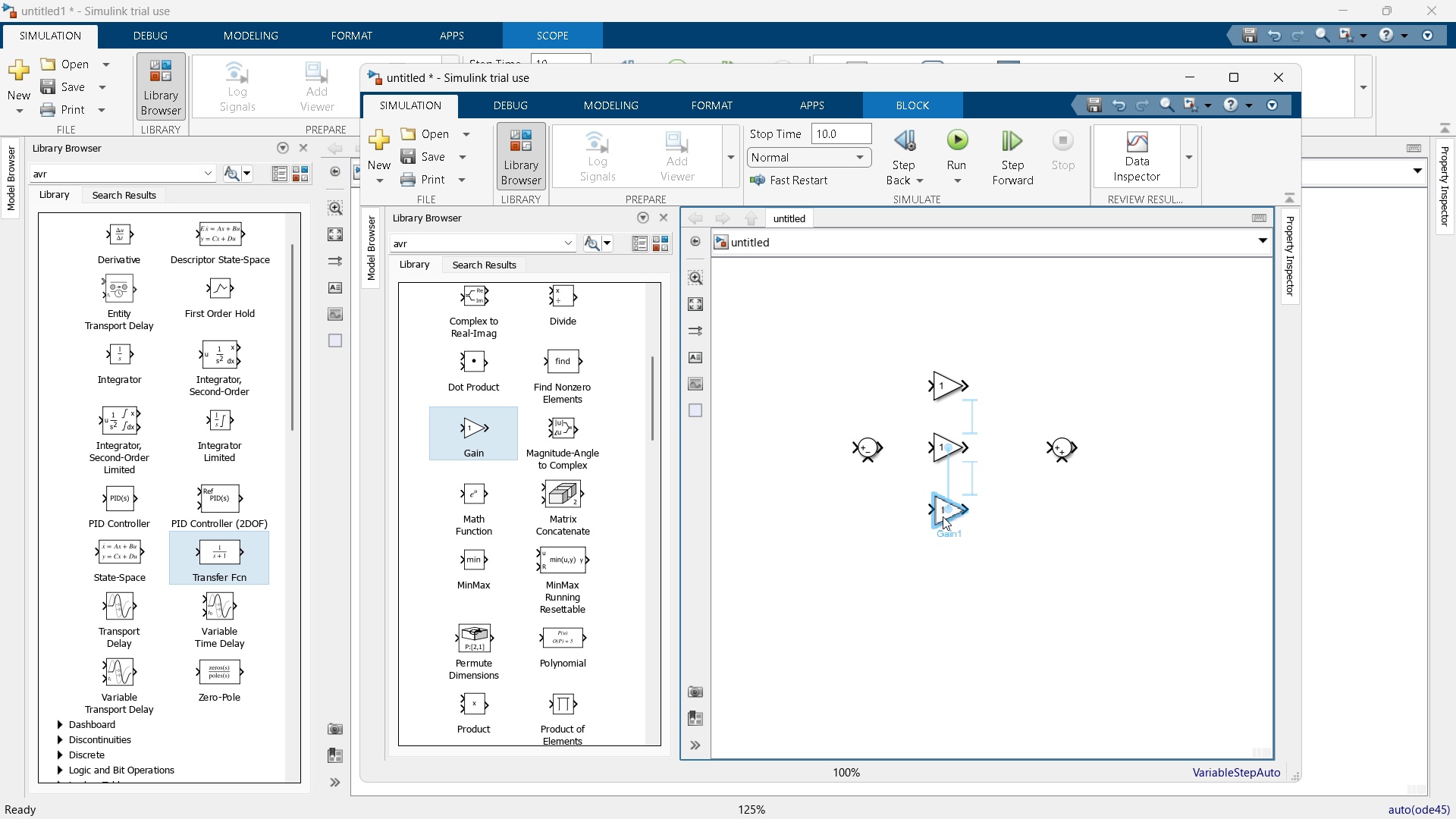 
left_click([945, 380])
 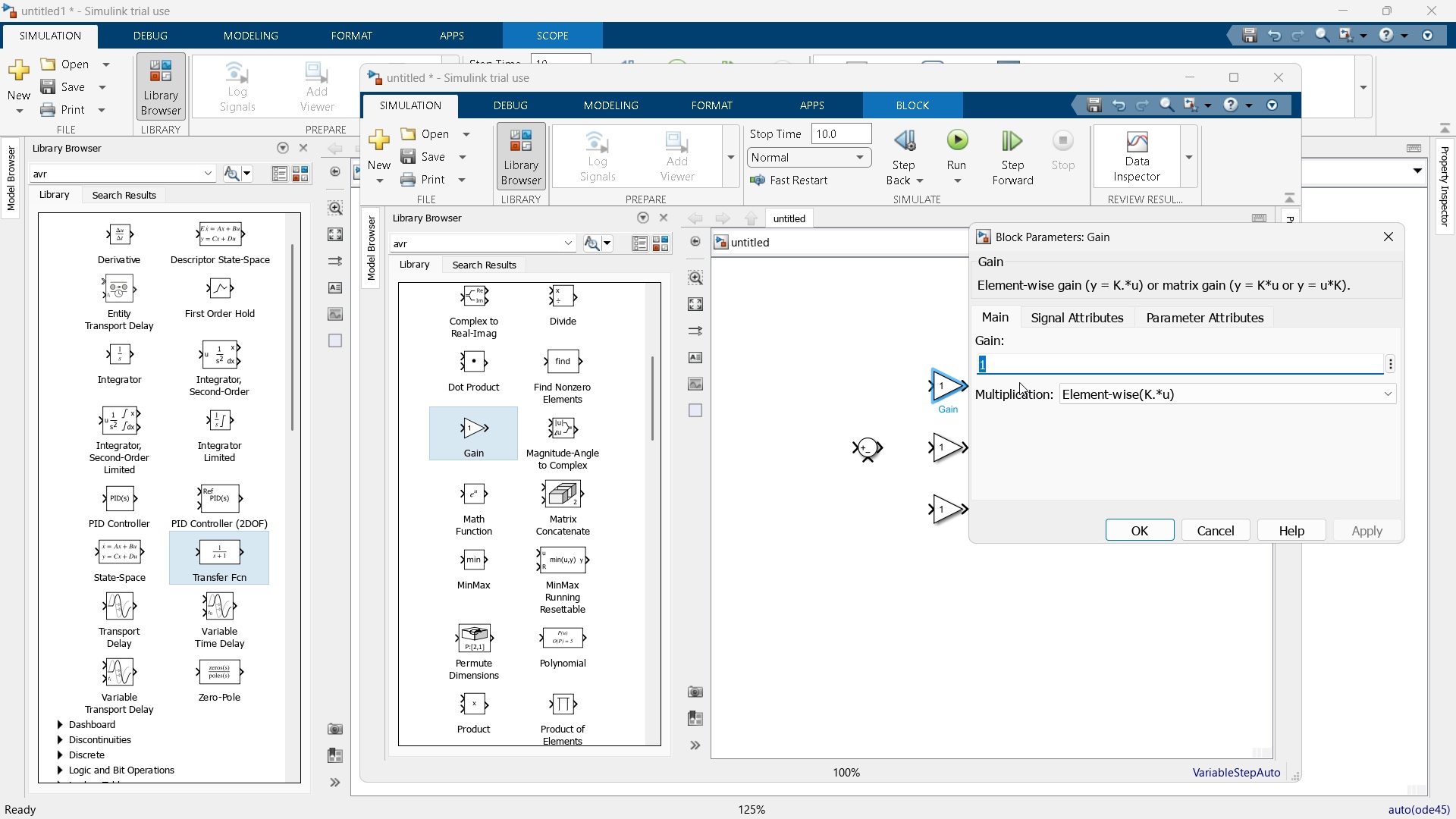 
type(kp)
 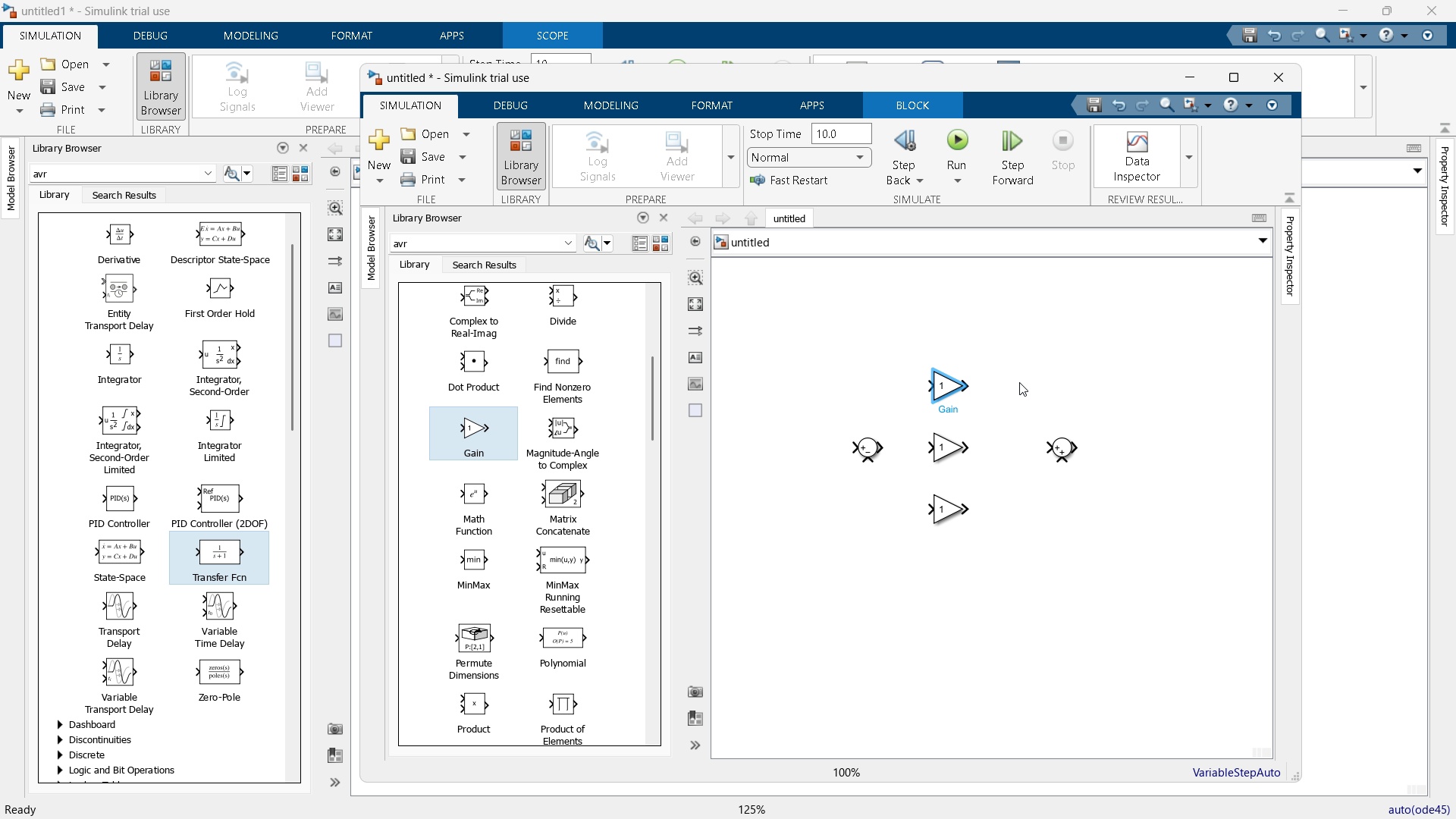 
key(Enter)
 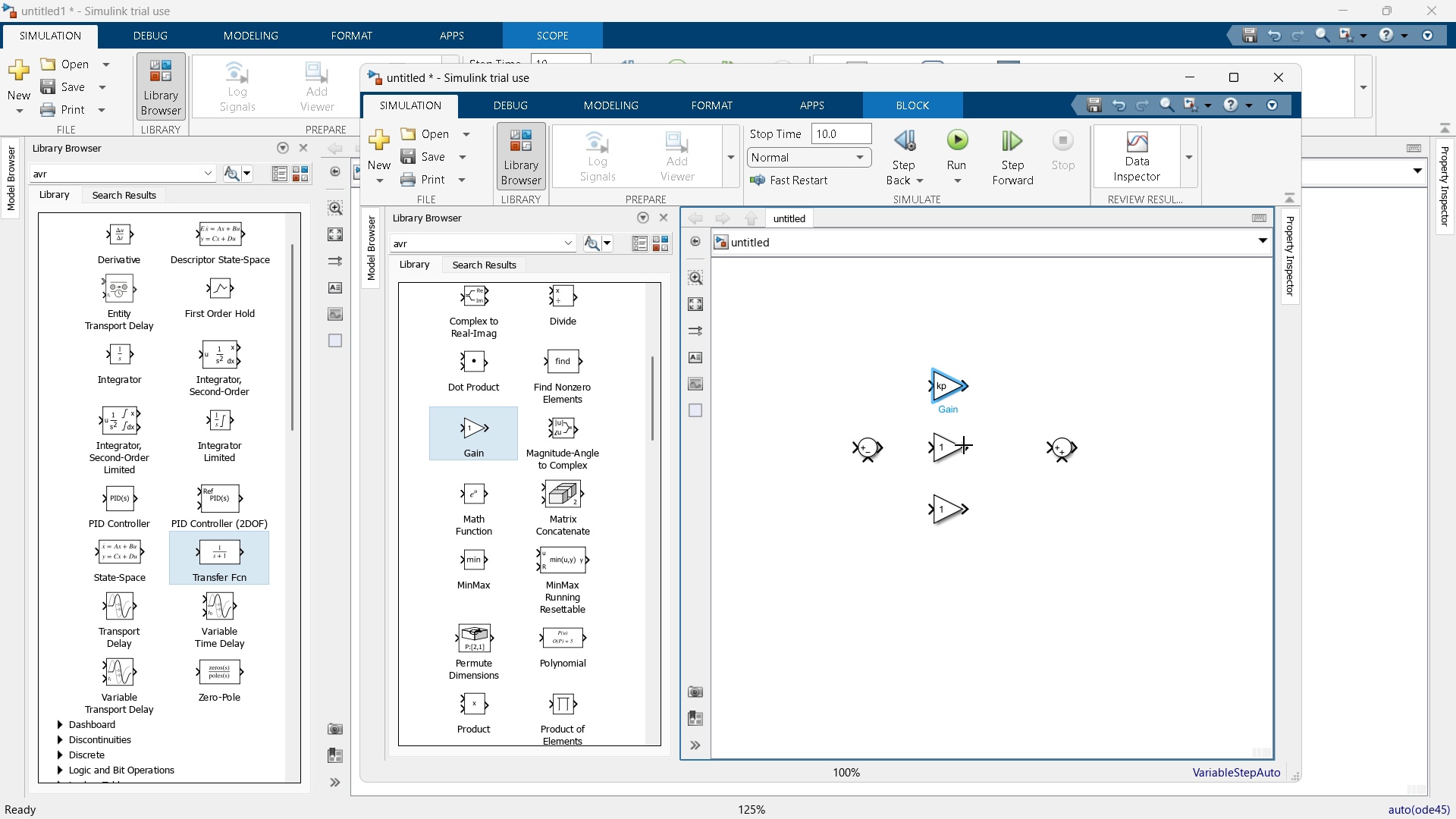 
left_click([945, 449])
 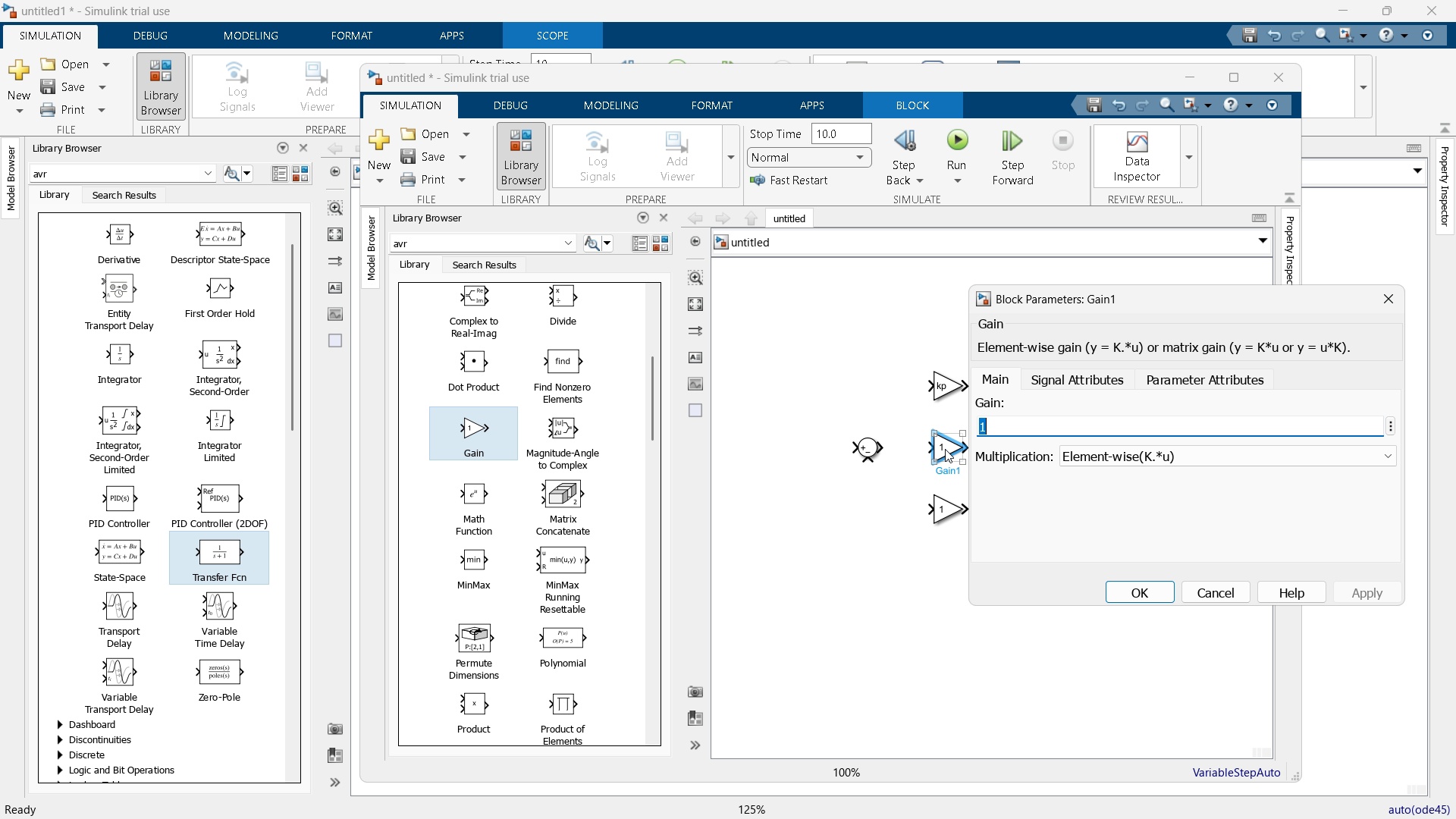 
type(ki)
 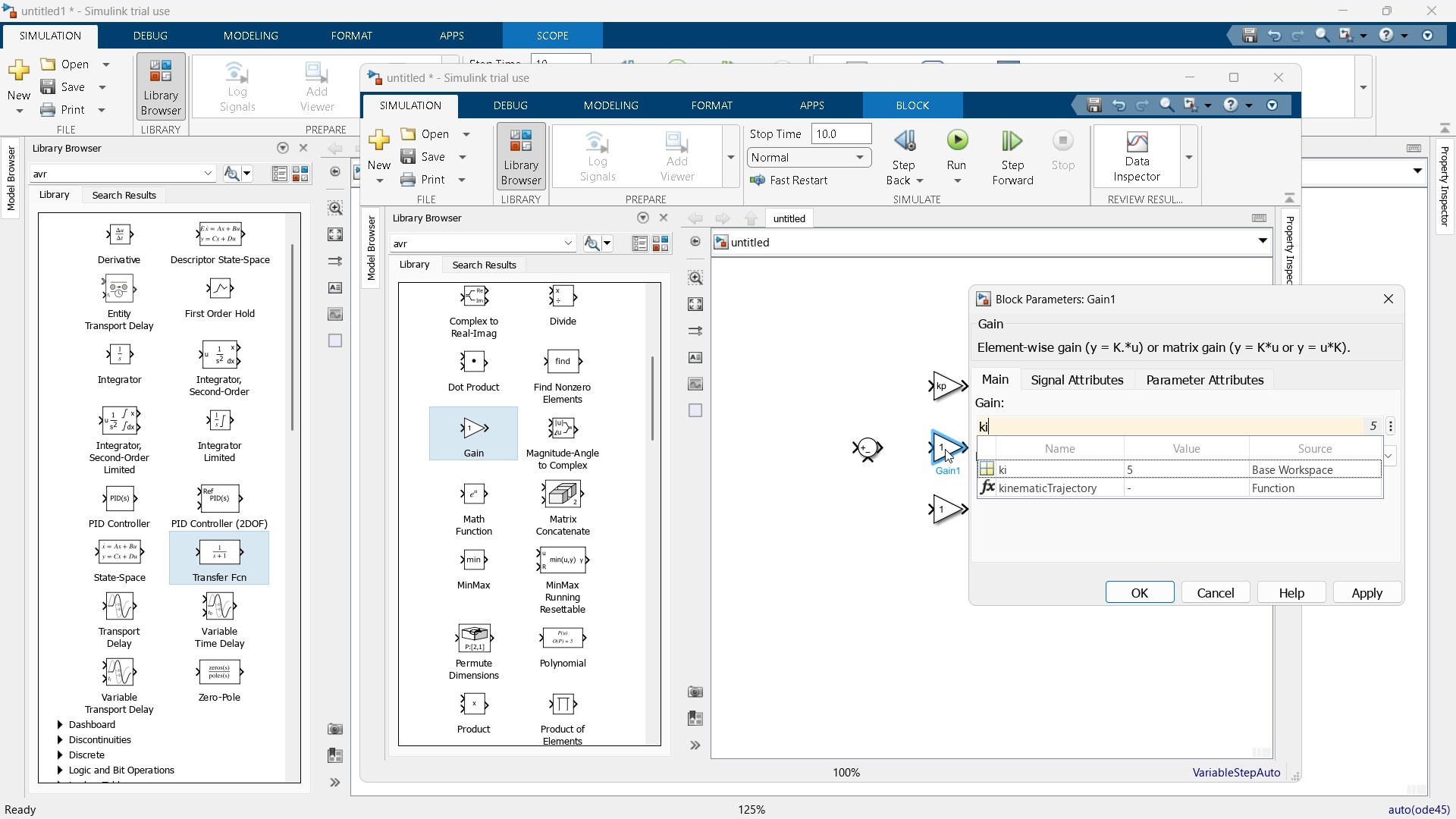 
key(Enter)
 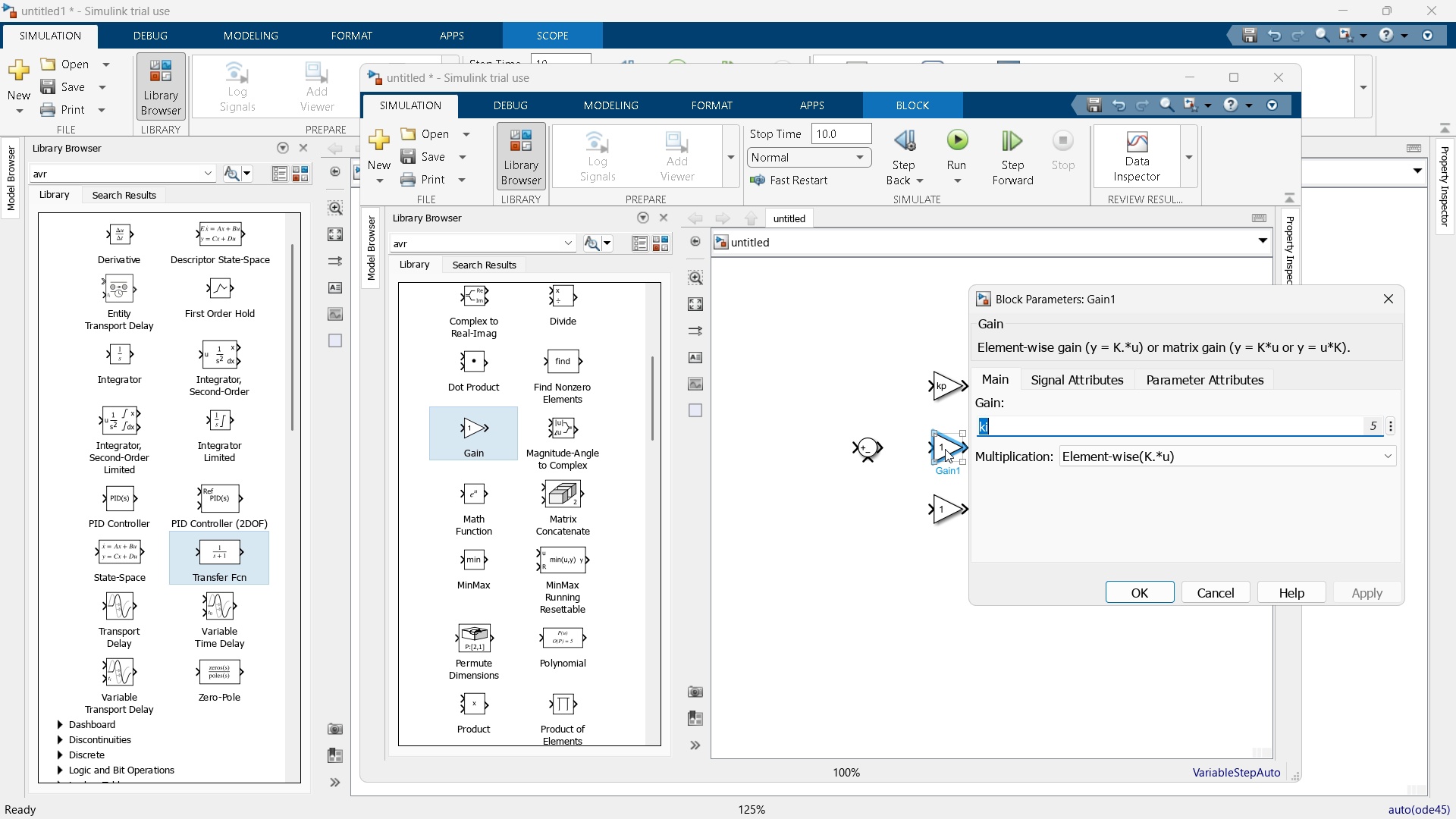 
key(Enter)
 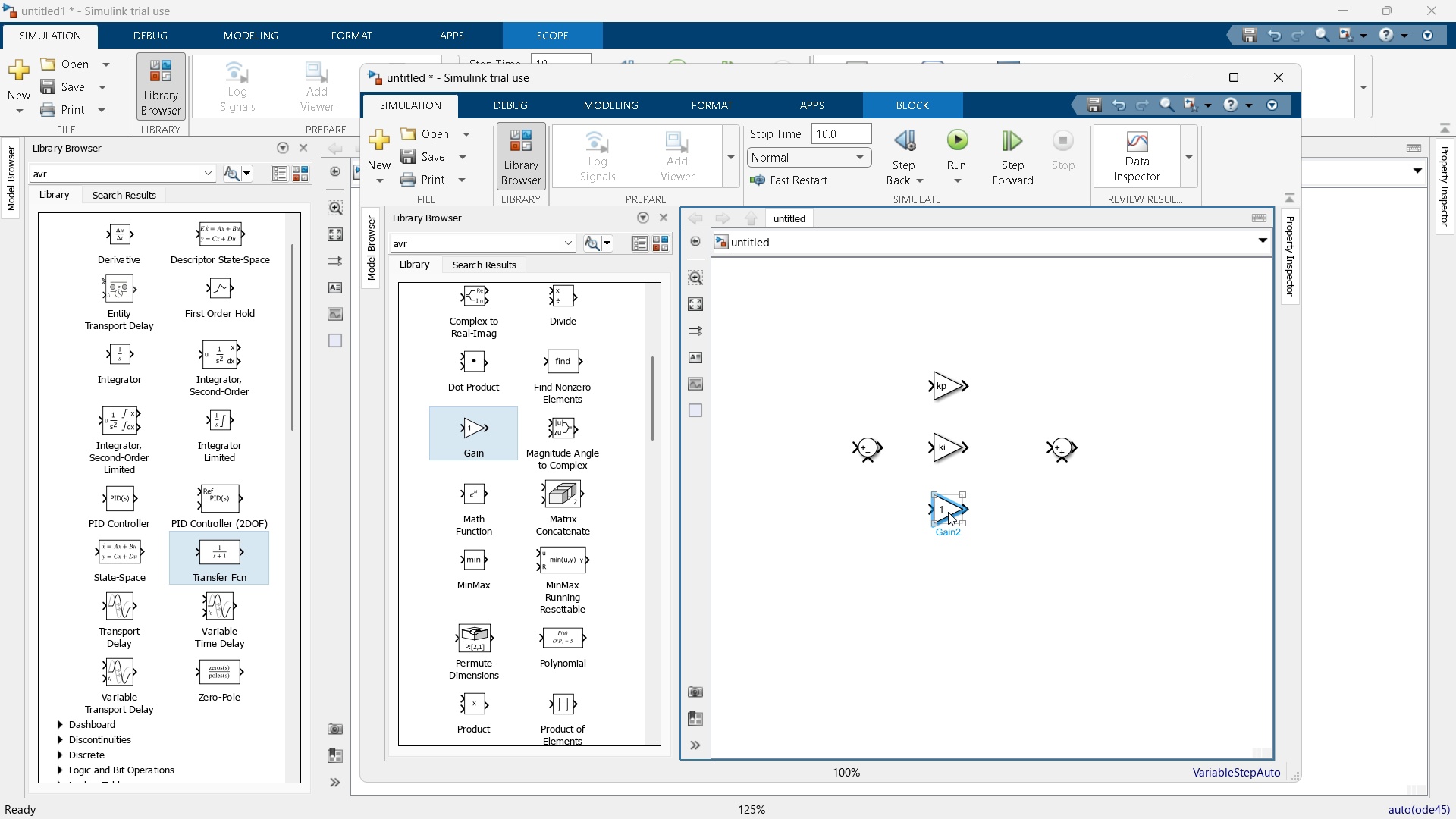 
double_click([948, 512])
 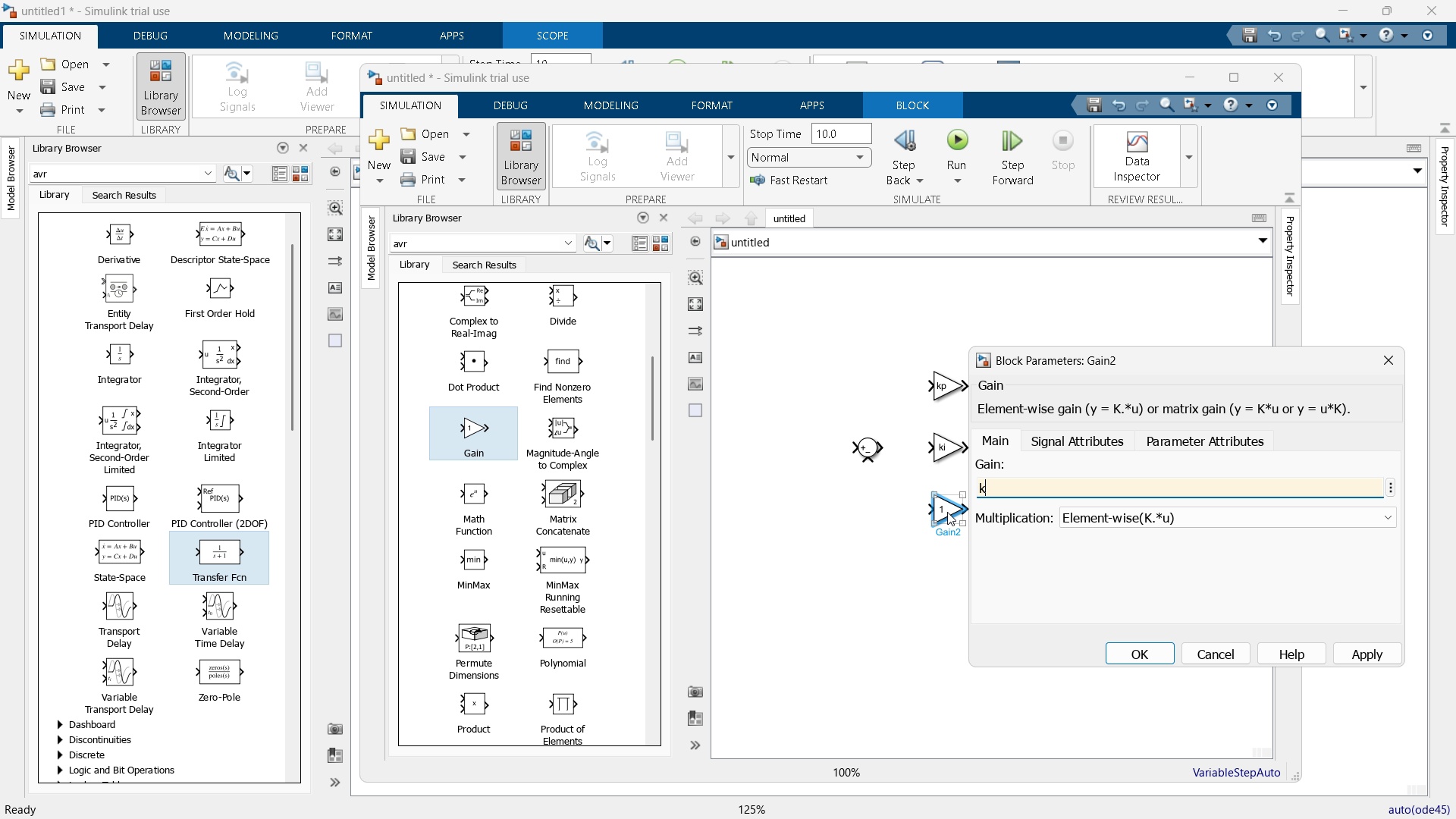 
type(kd)
 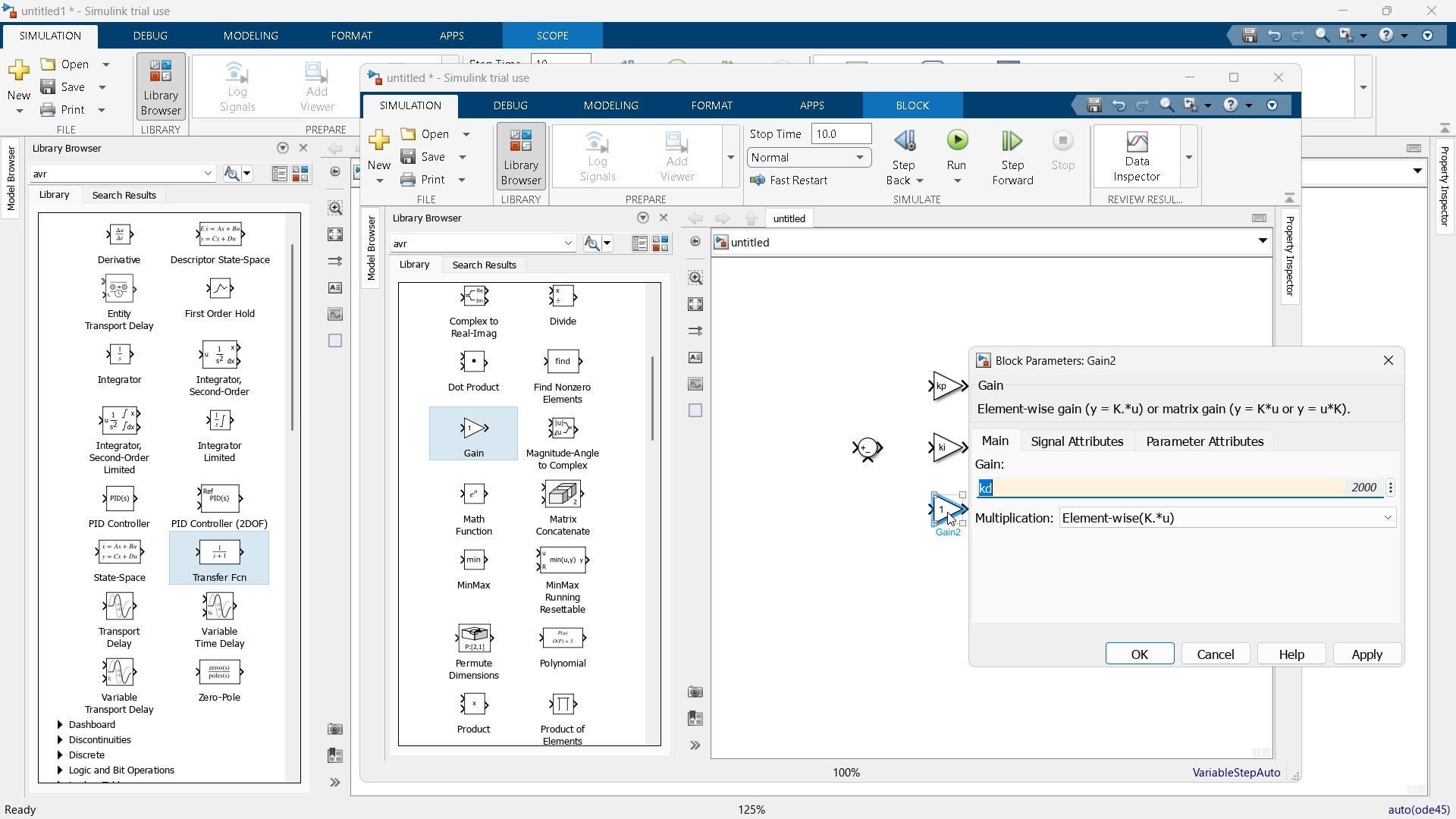 
key(Enter)
 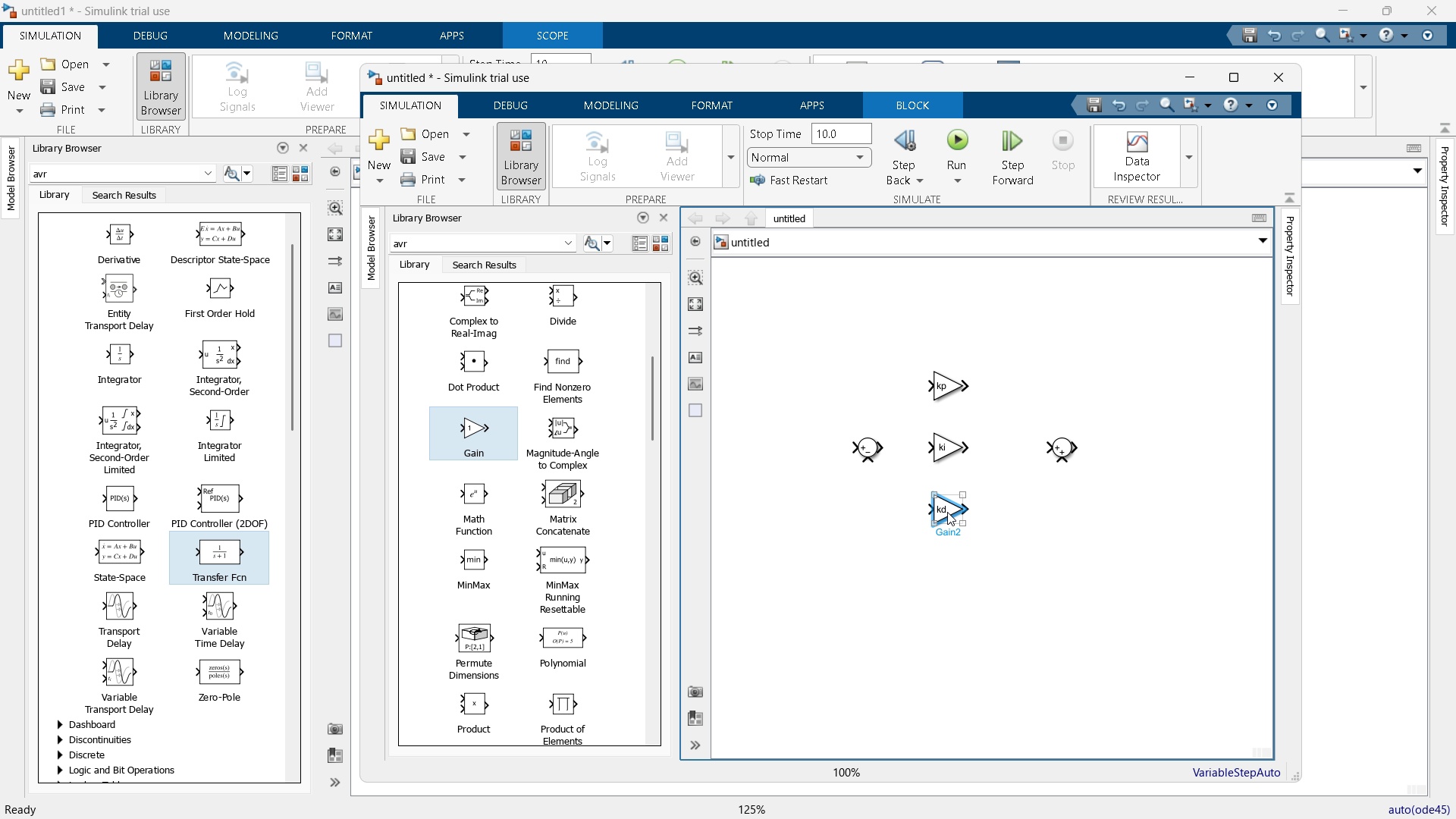 
key(Enter)
 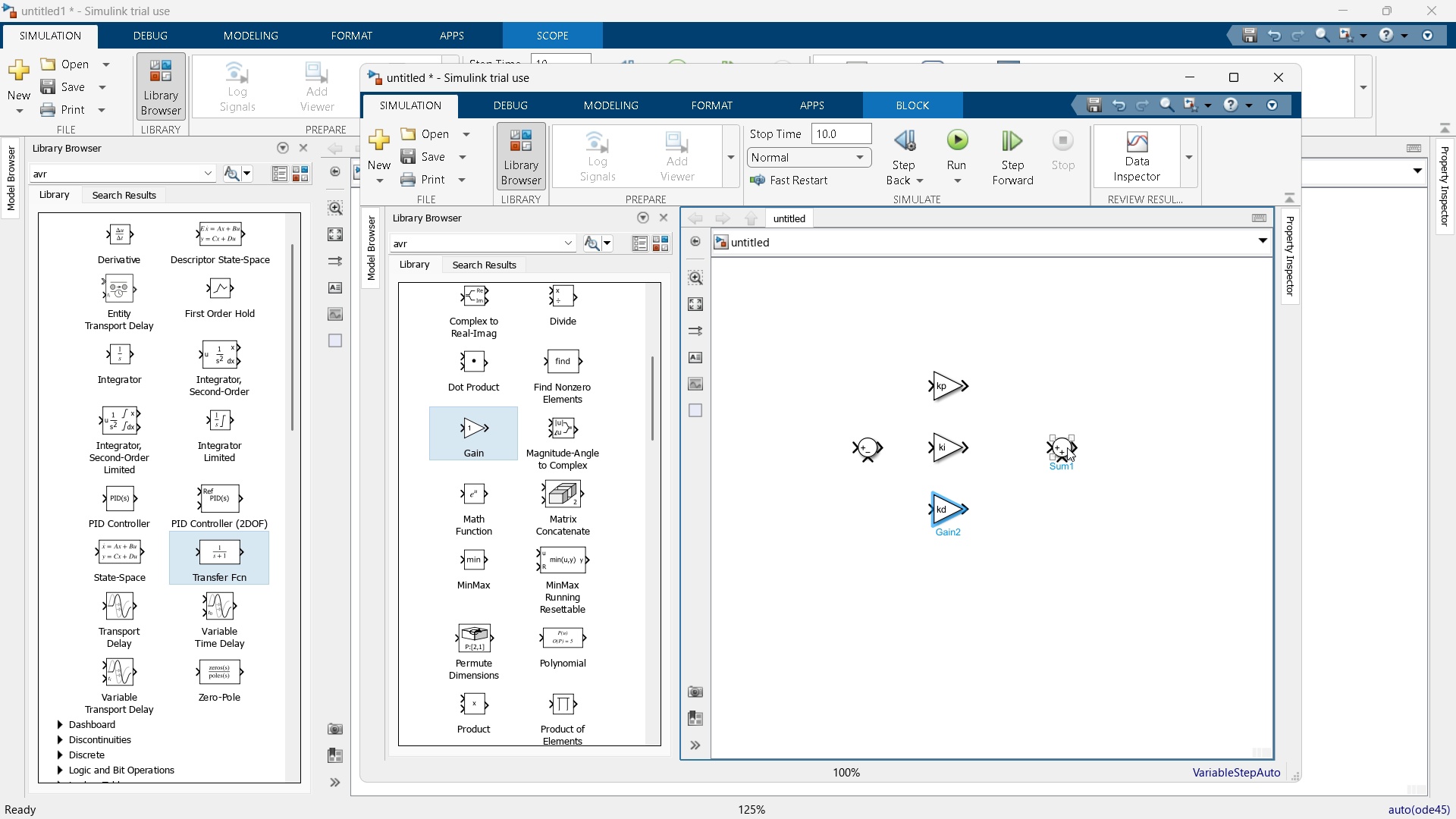 
wait(5.56)
 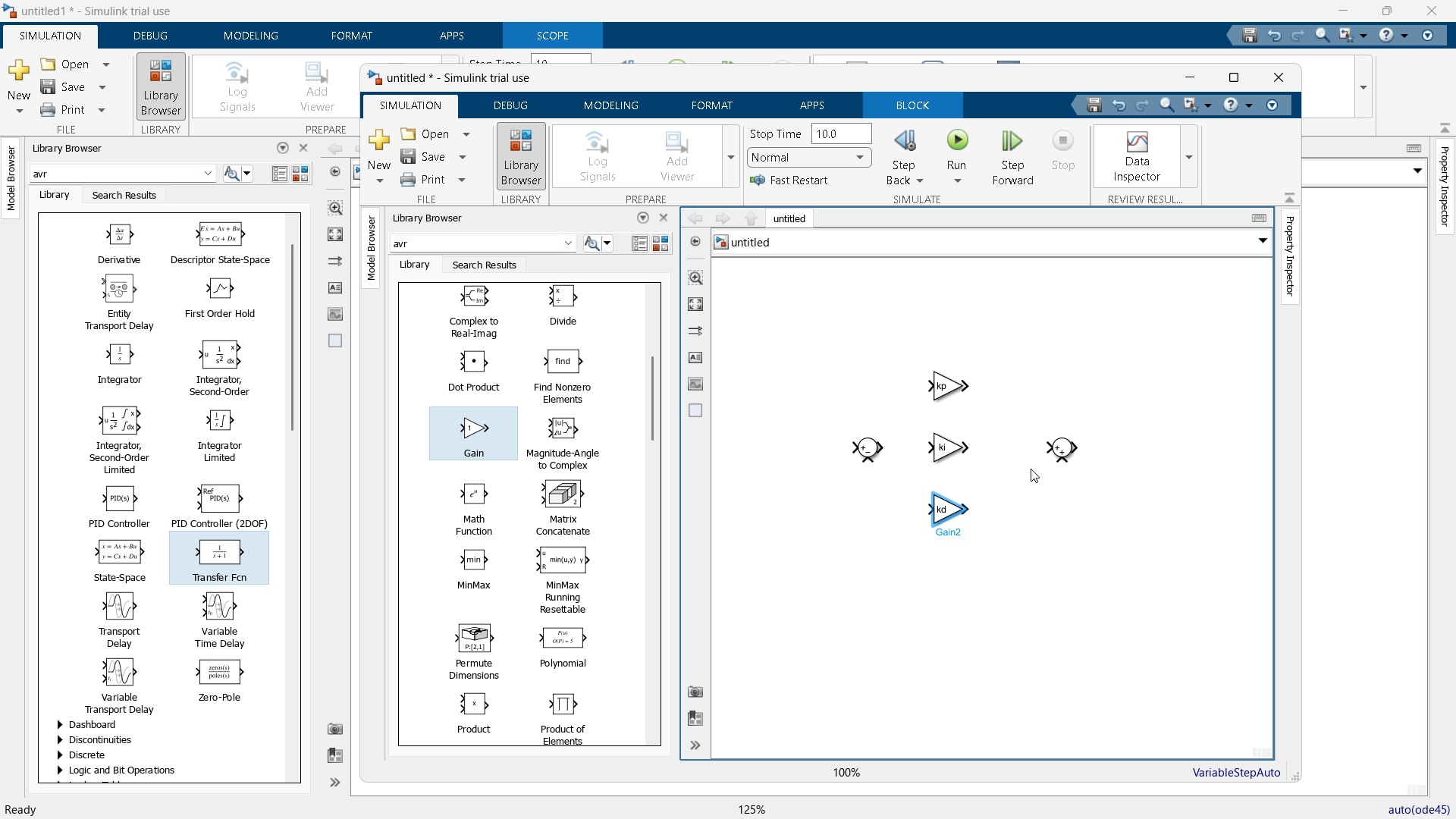 
left_click([1067, 447])
 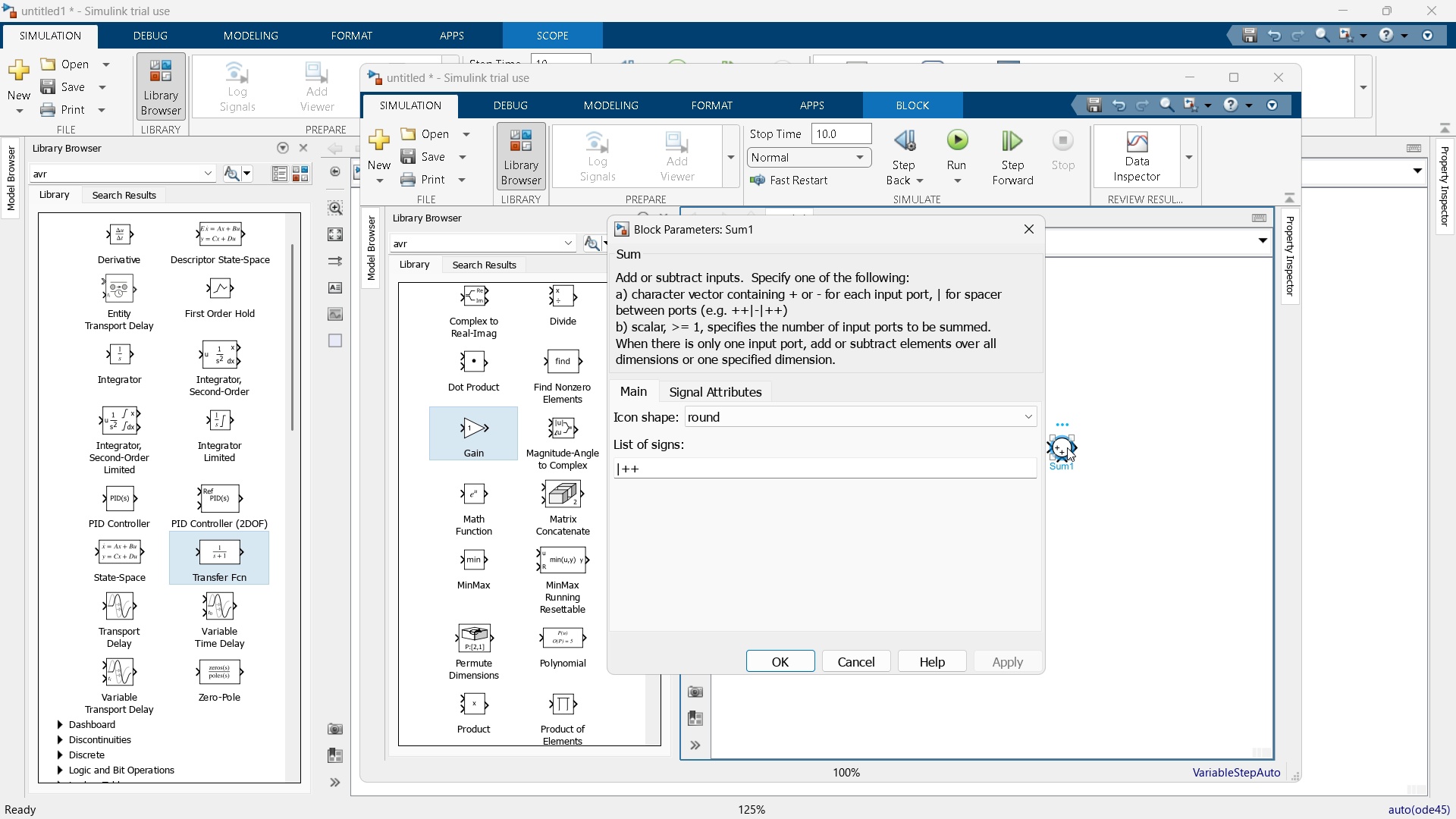 
double_click([1067, 447])
 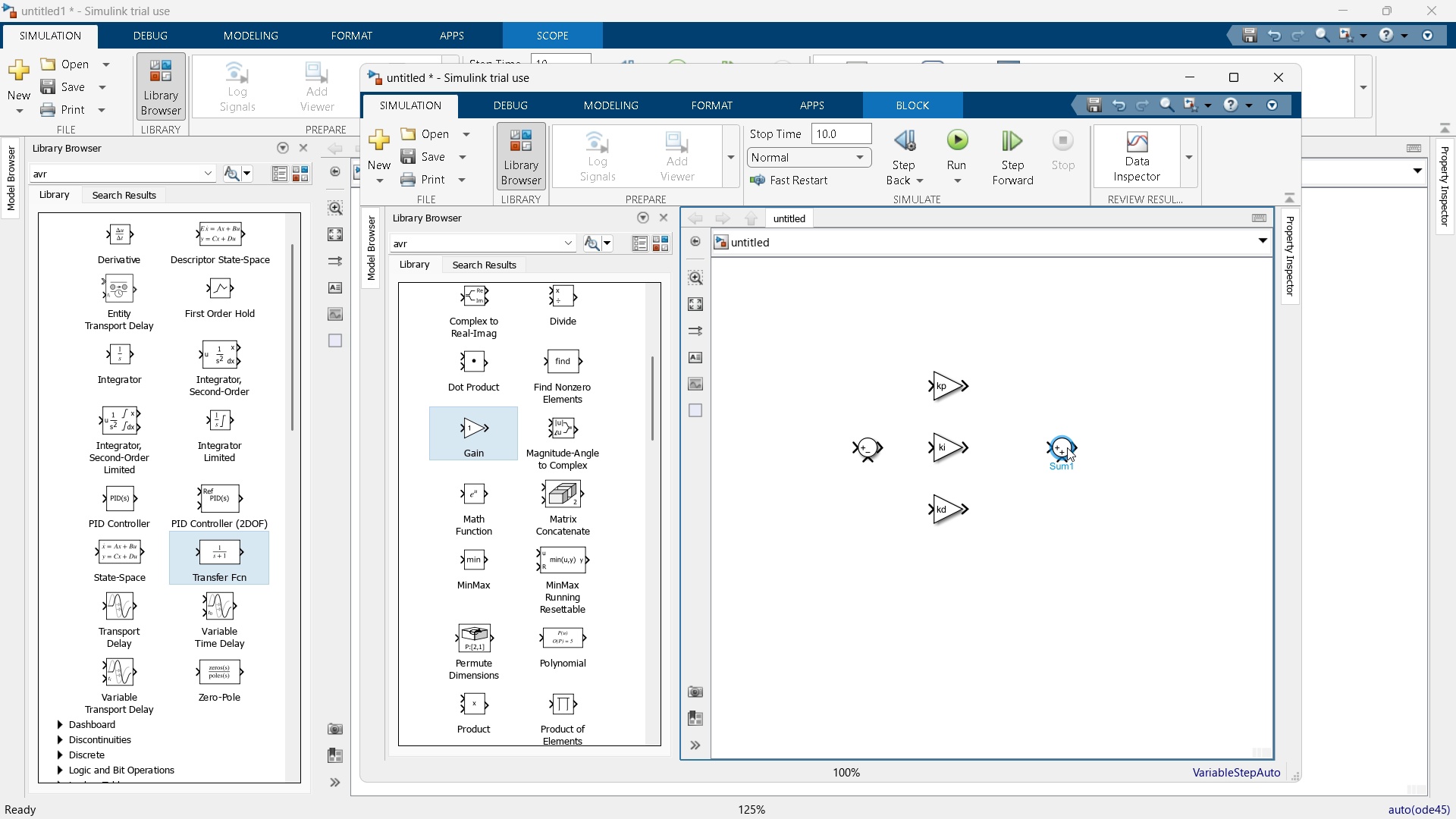 
triple_click([1067, 447])
 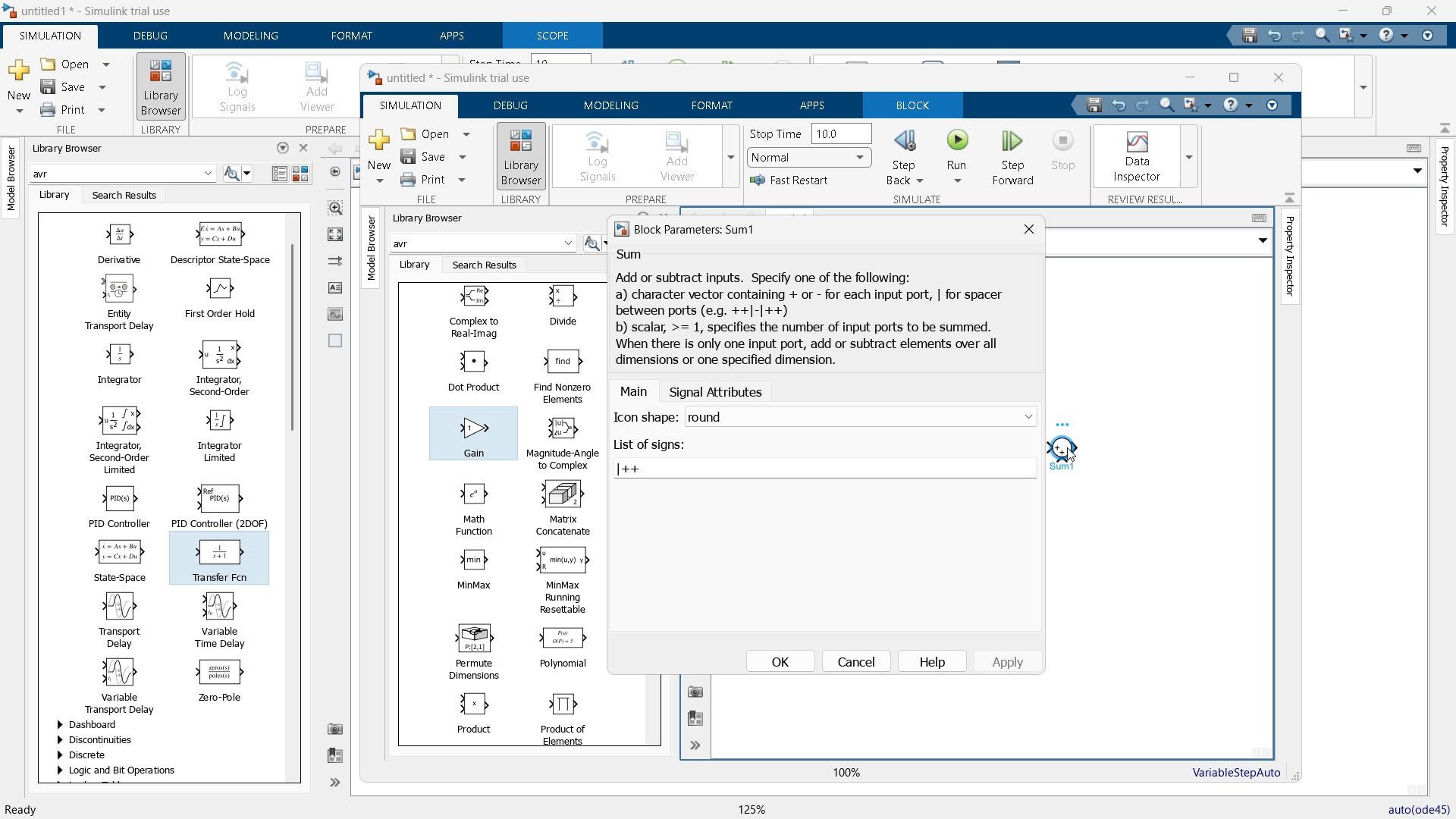 
triple_click([1067, 447])
 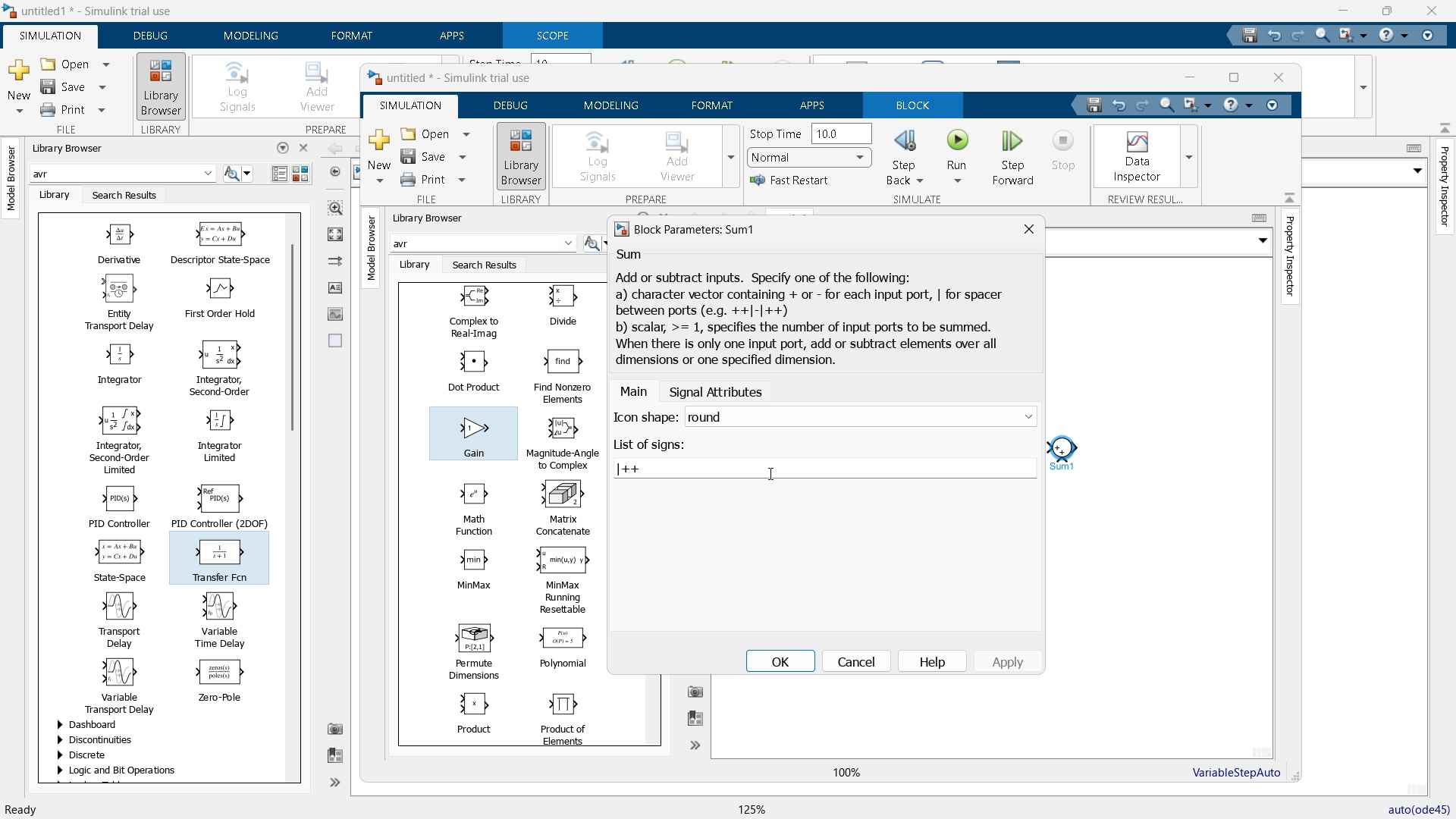 
left_click([769, 473])
 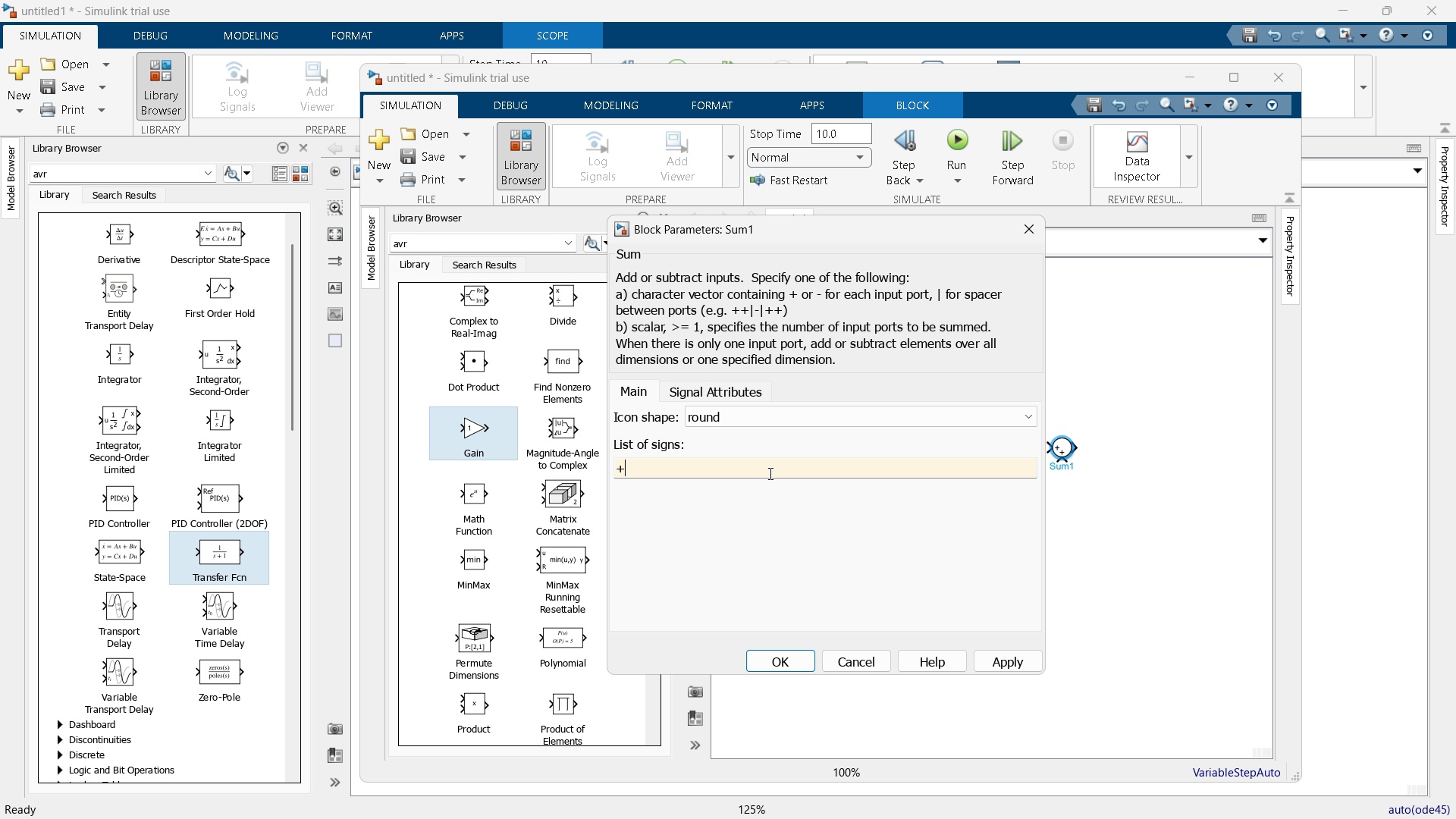 
key(NumpadAdd)
 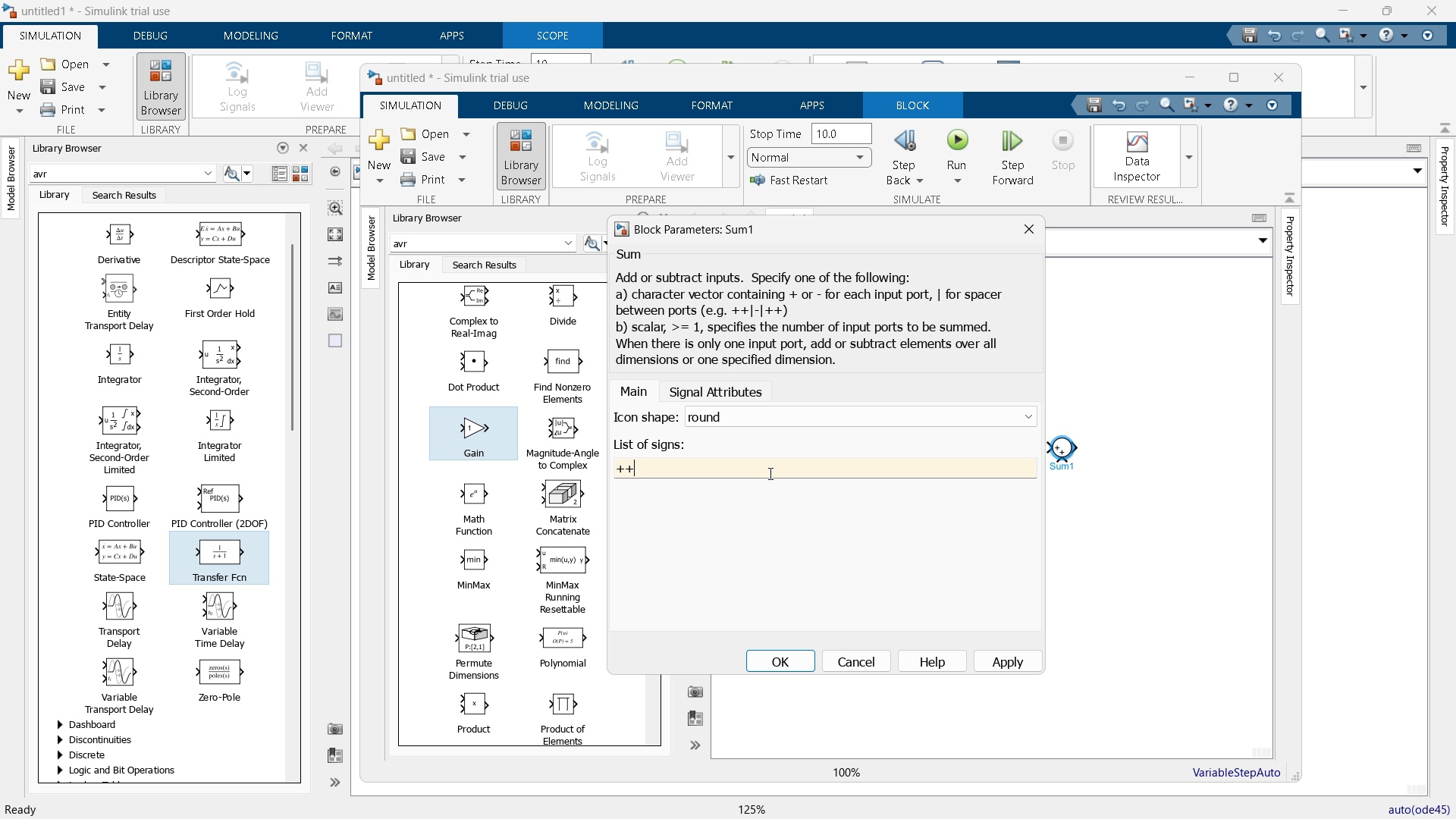 
key(NumpadAdd)
 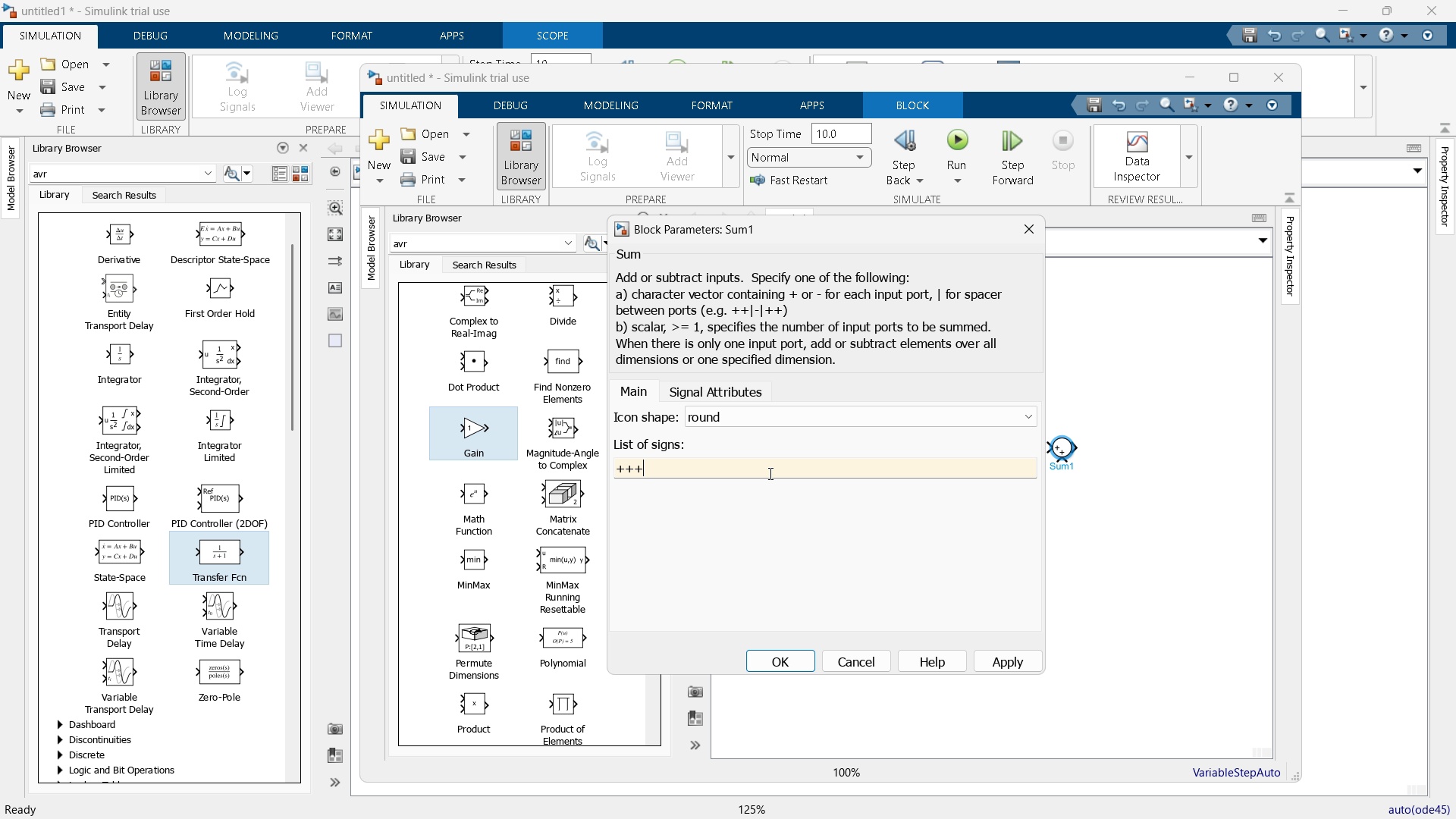 
key(NumpadAdd)
 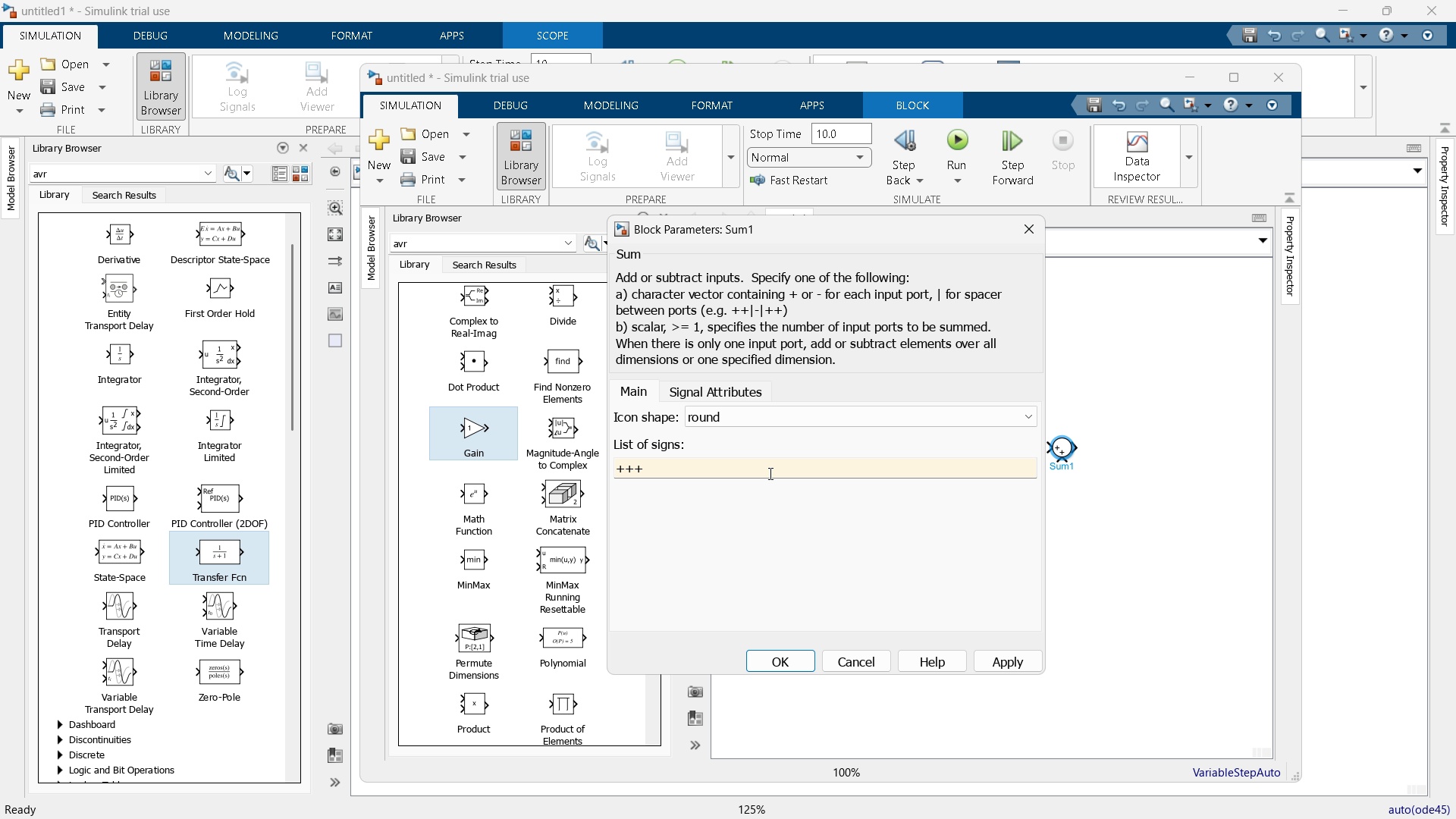 
key(Enter)
 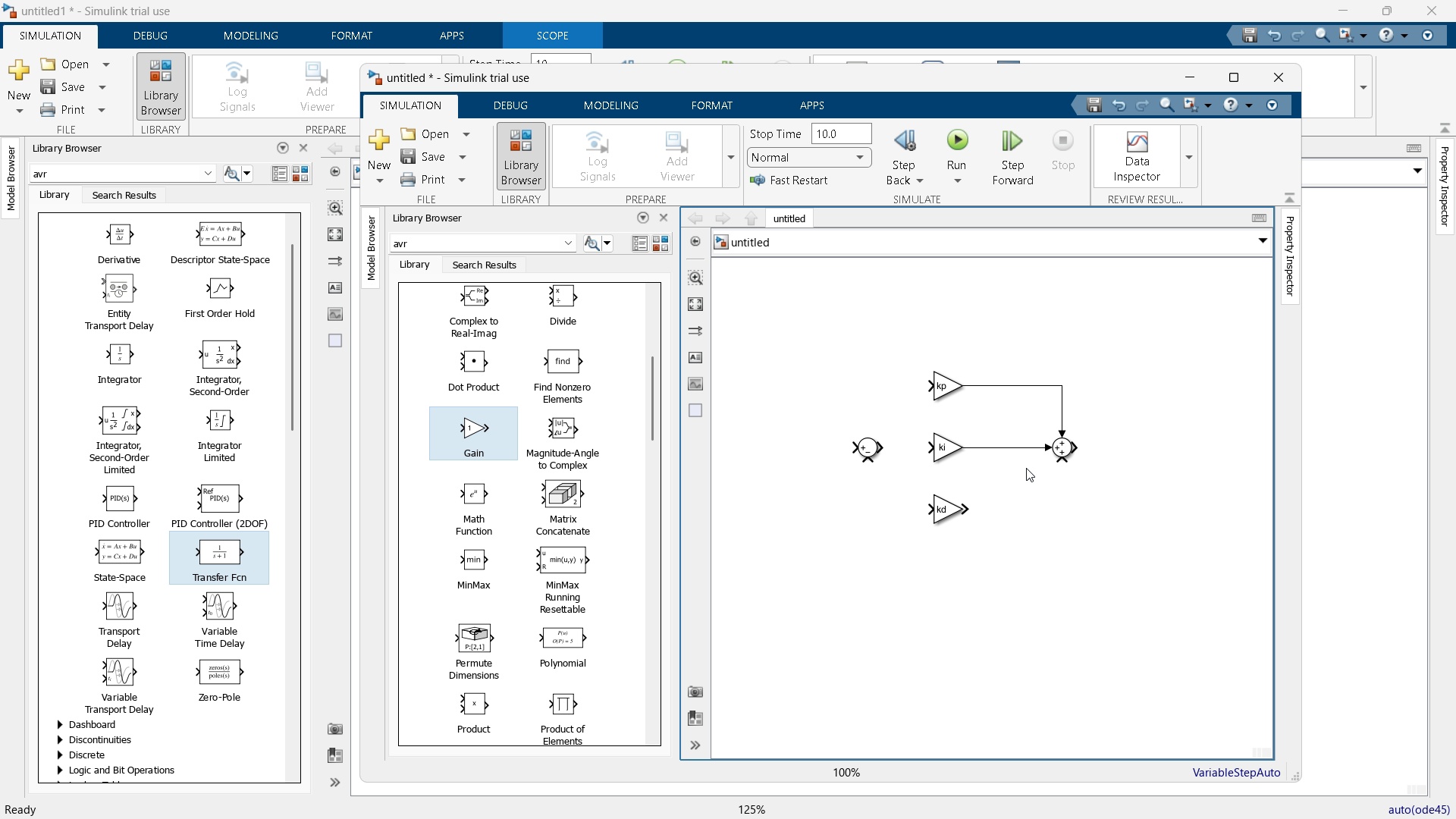 
wait(7.98)
 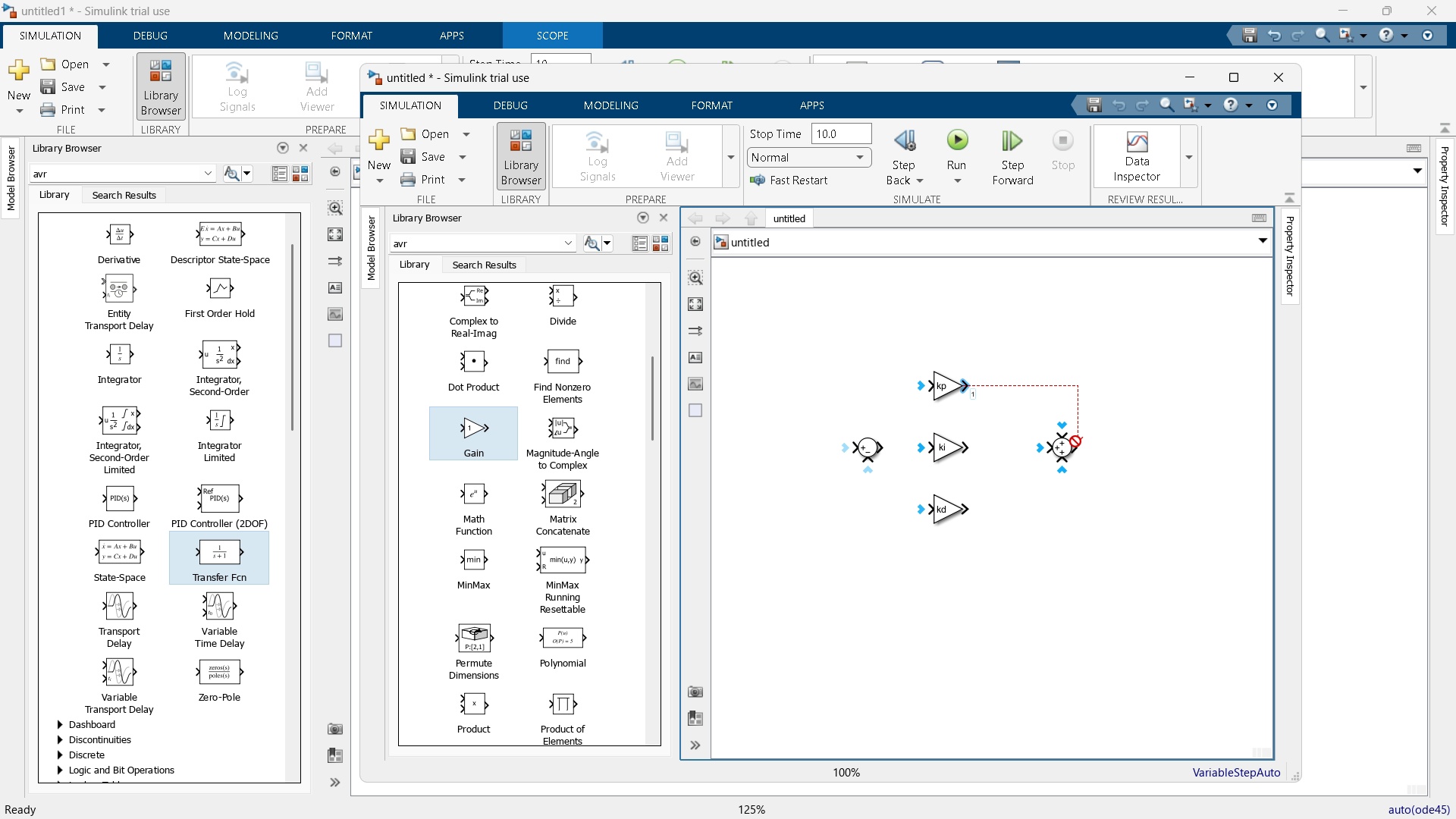 
left_click([1005, 447])
 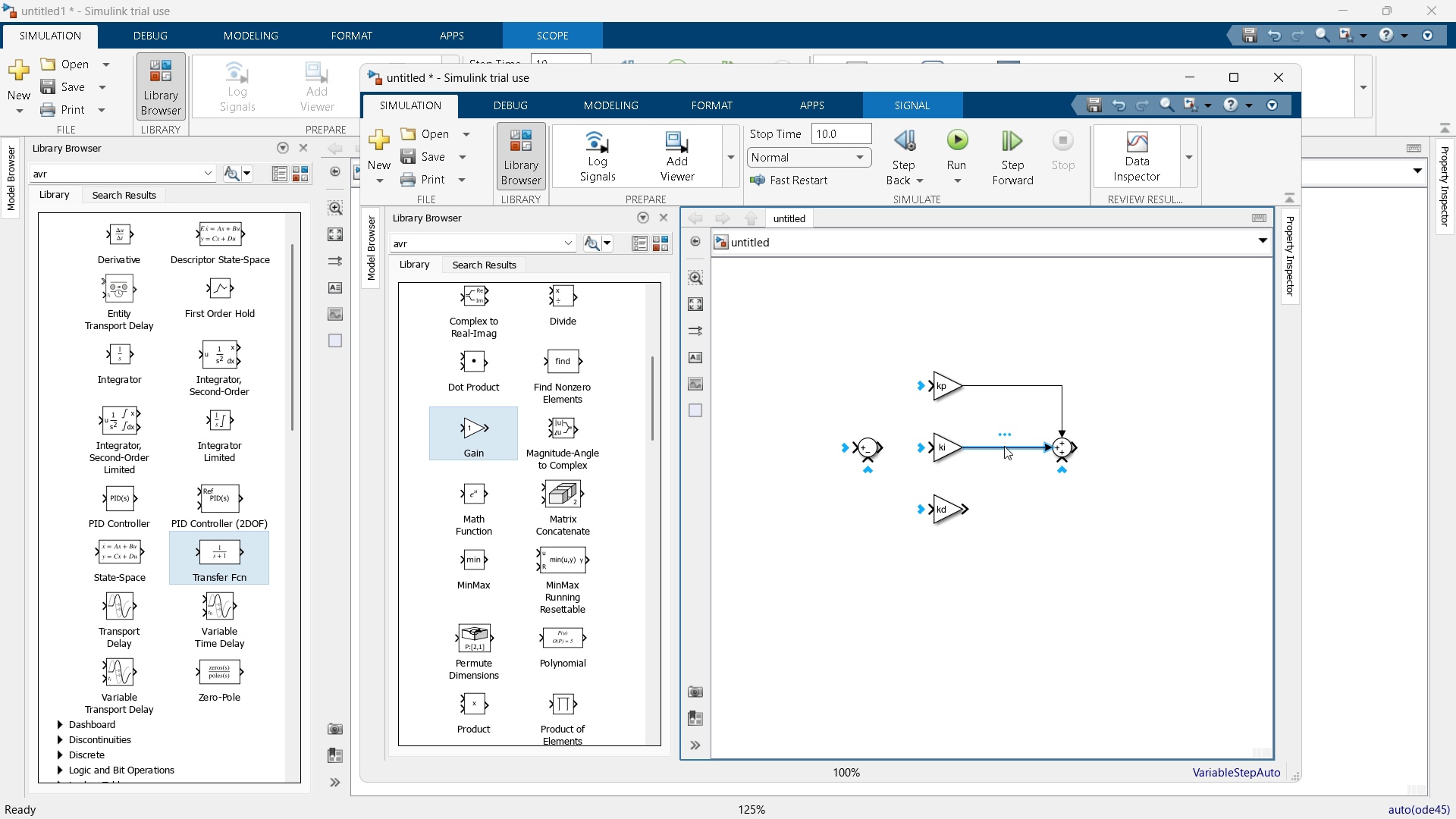 
wait(7.69)
 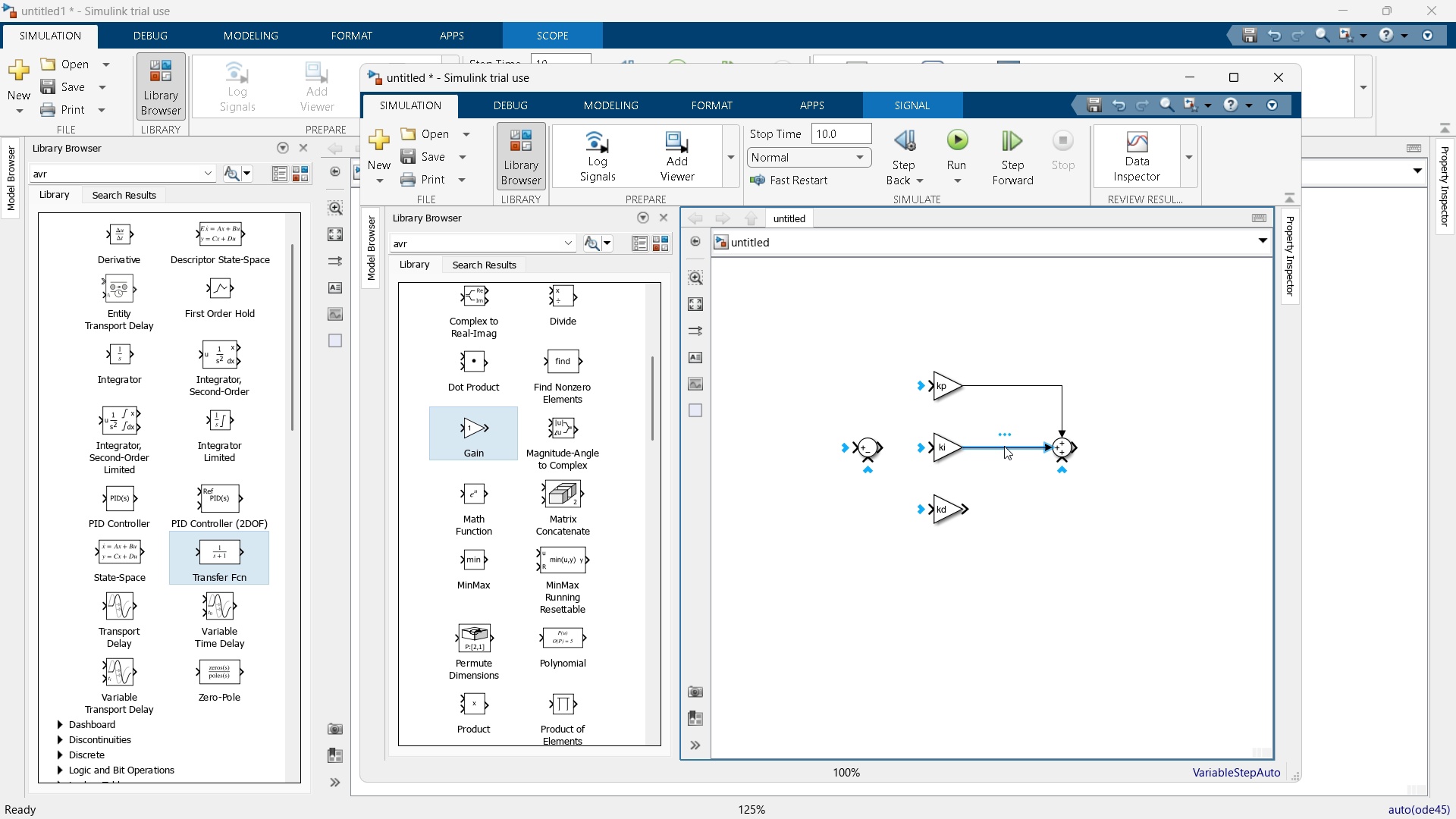 
key(Delete)
 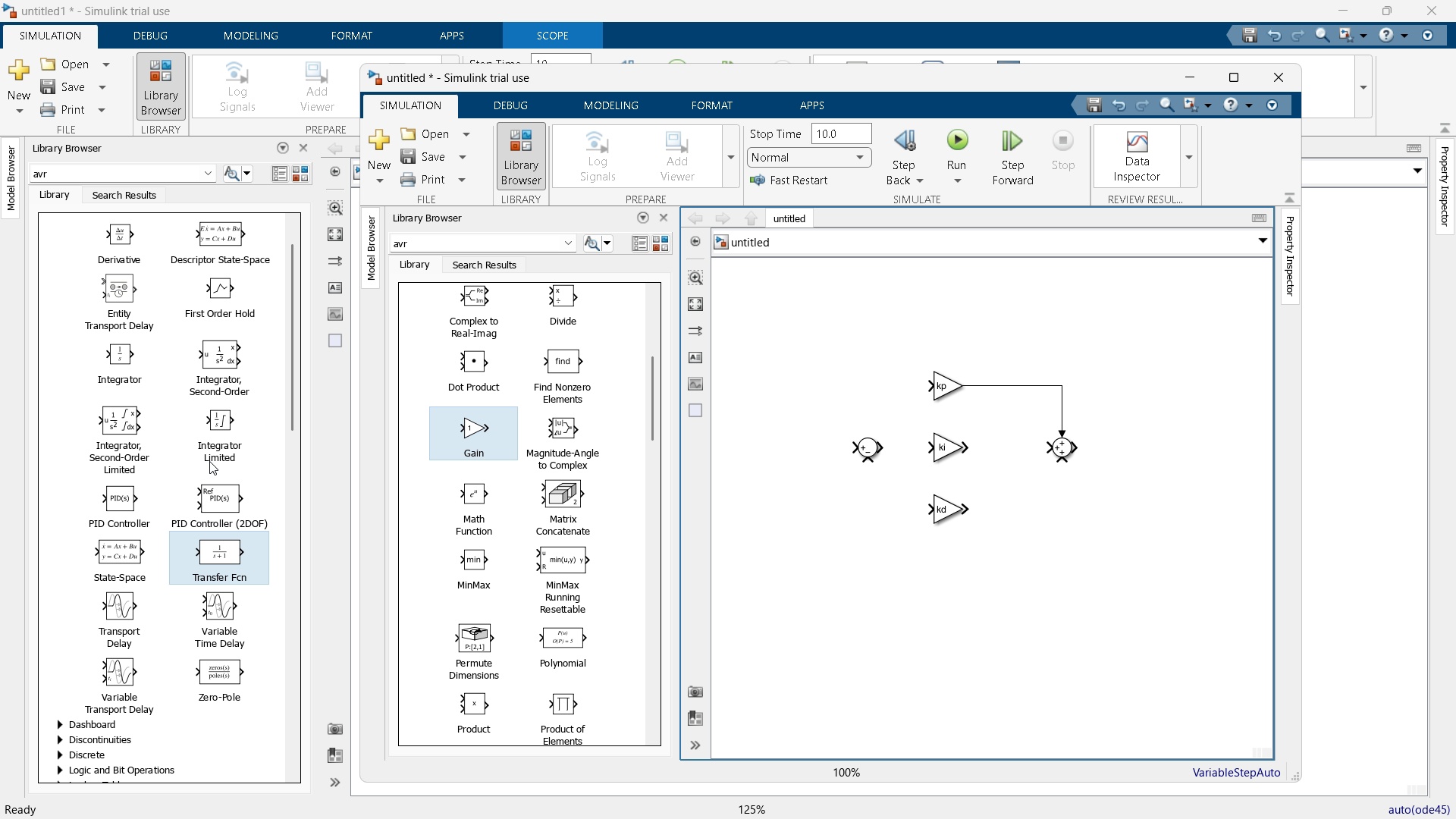 
scroll: coordinate [209, 461], scroll_direction: up, amount: 2.0